 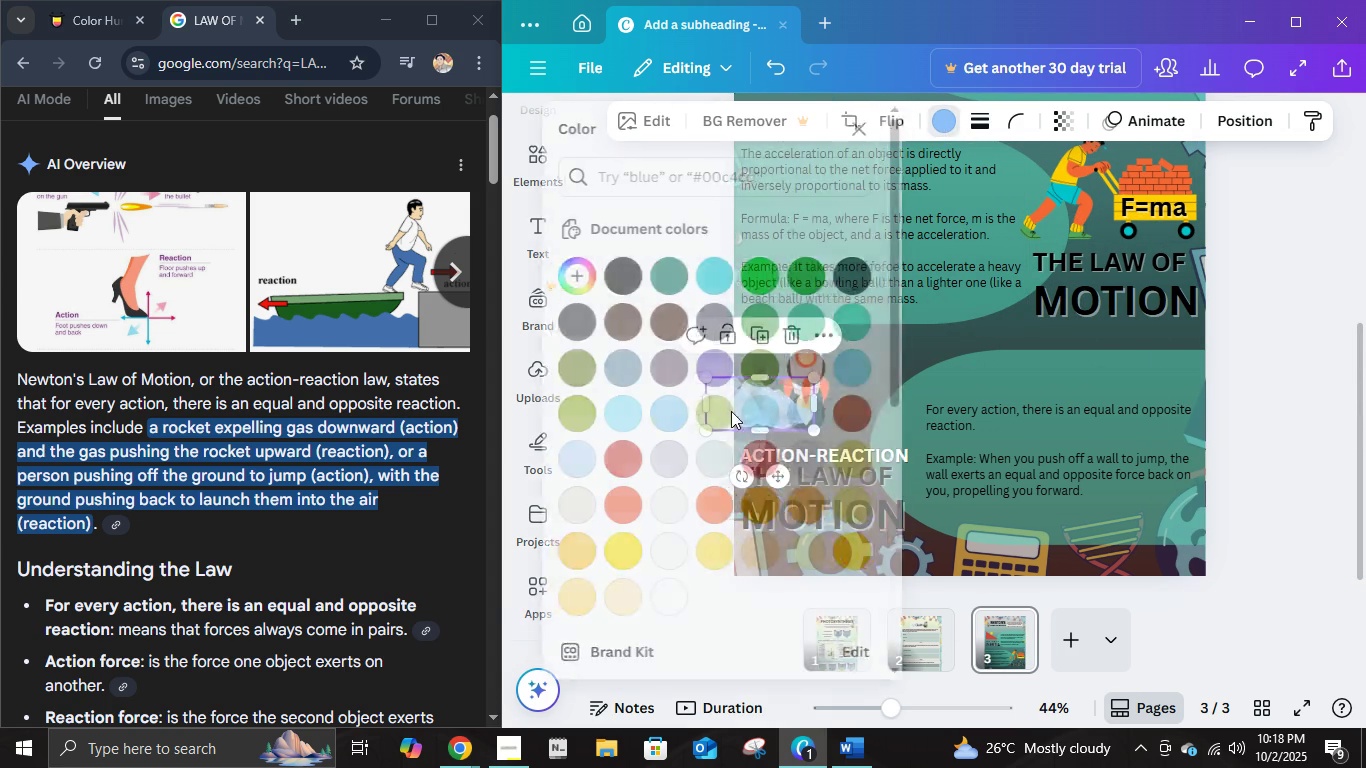 
scroll: coordinate [691, 523], scroll_direction: down, amount: 6.0
 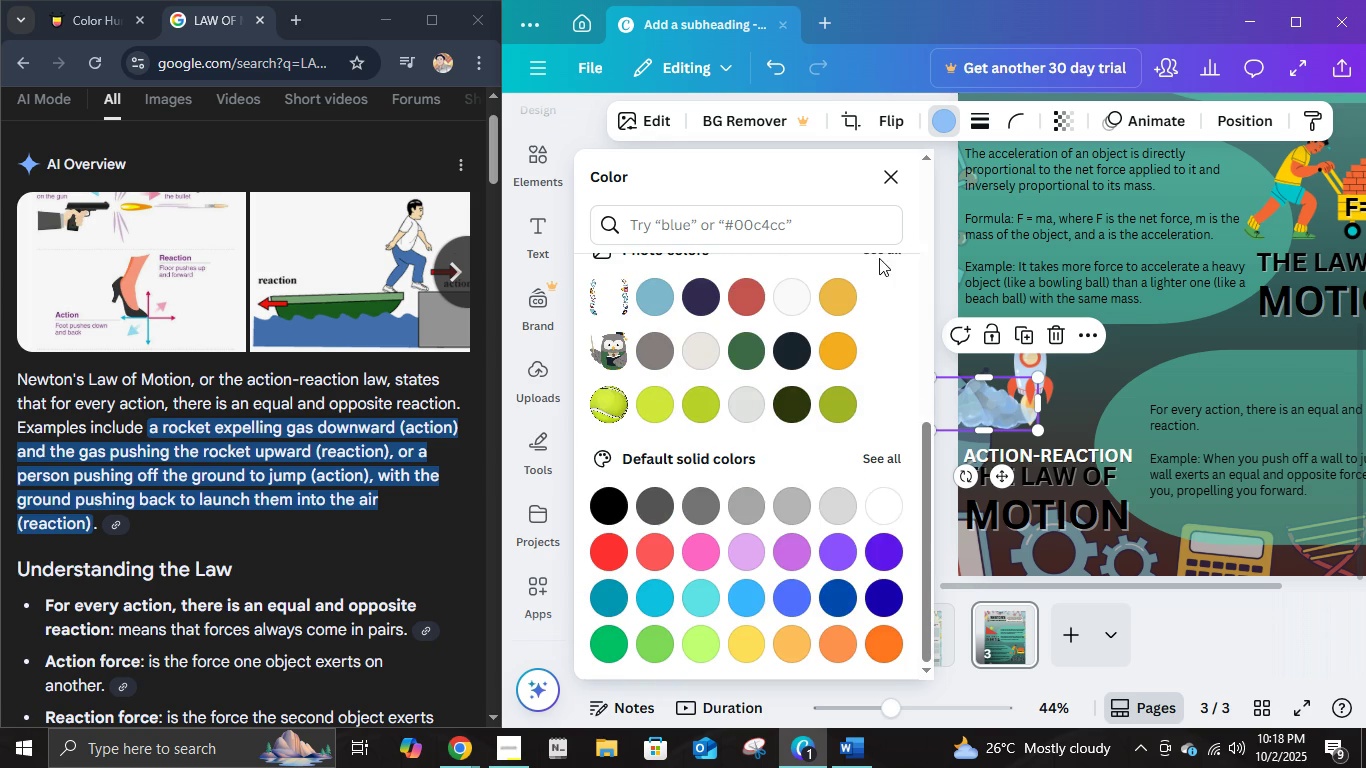 
left_click([879, 258])
 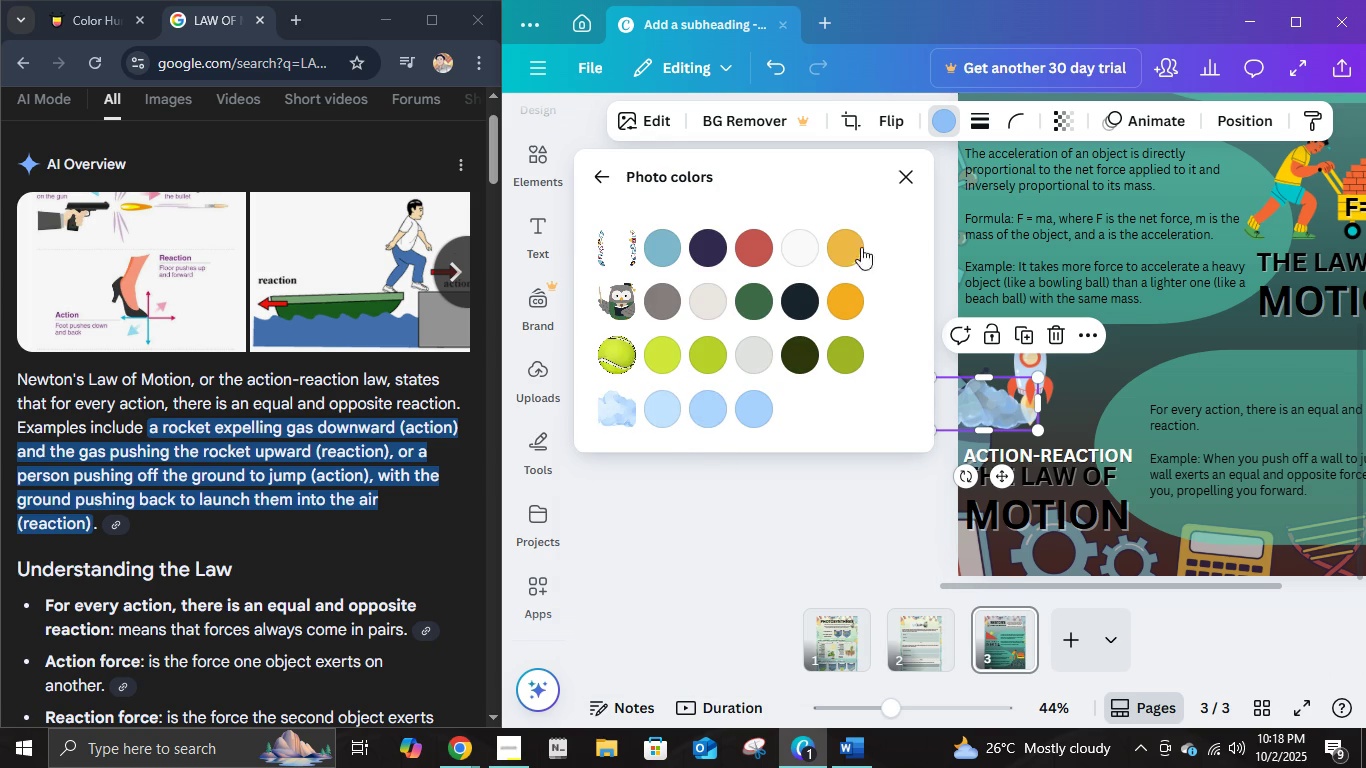 
scroll: coordinate [695, 433], scroll_direction: down, amount: 3.0
 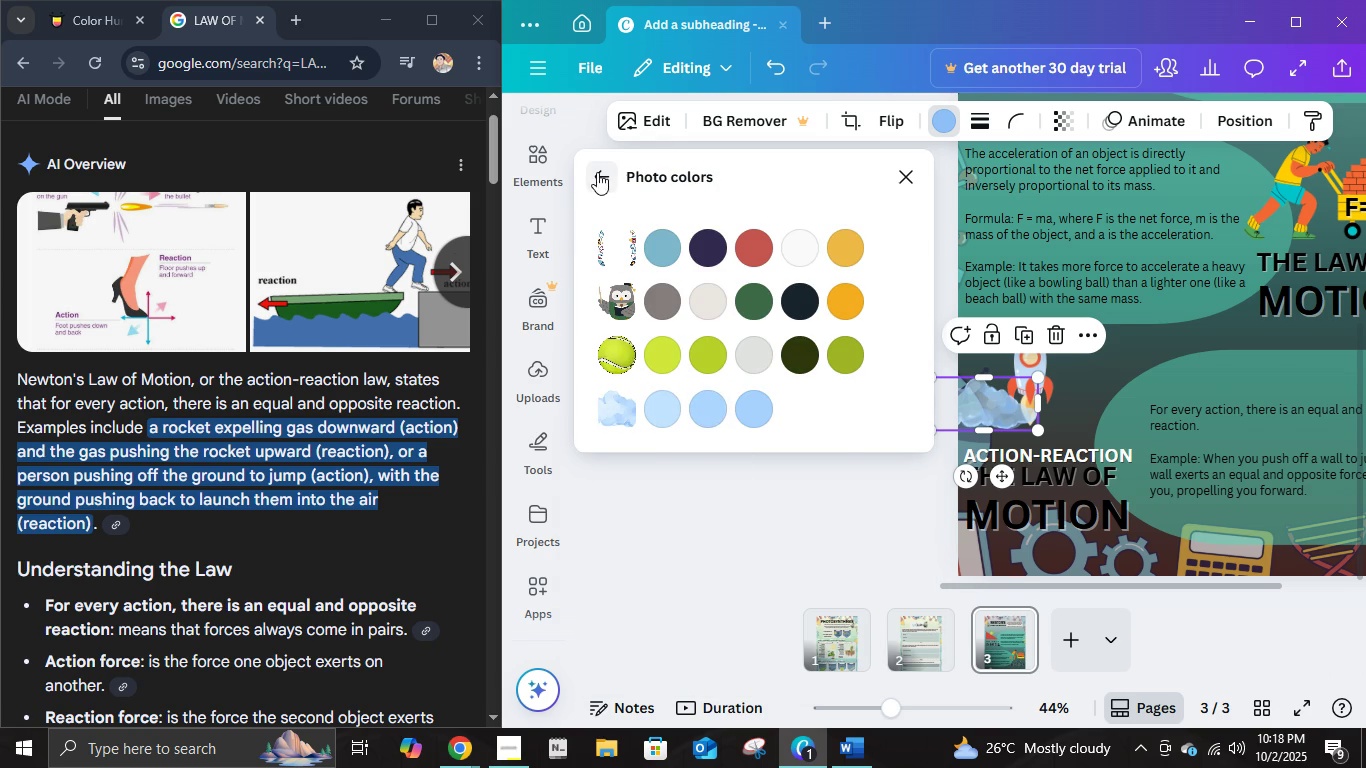 
left_click([597, 172])
 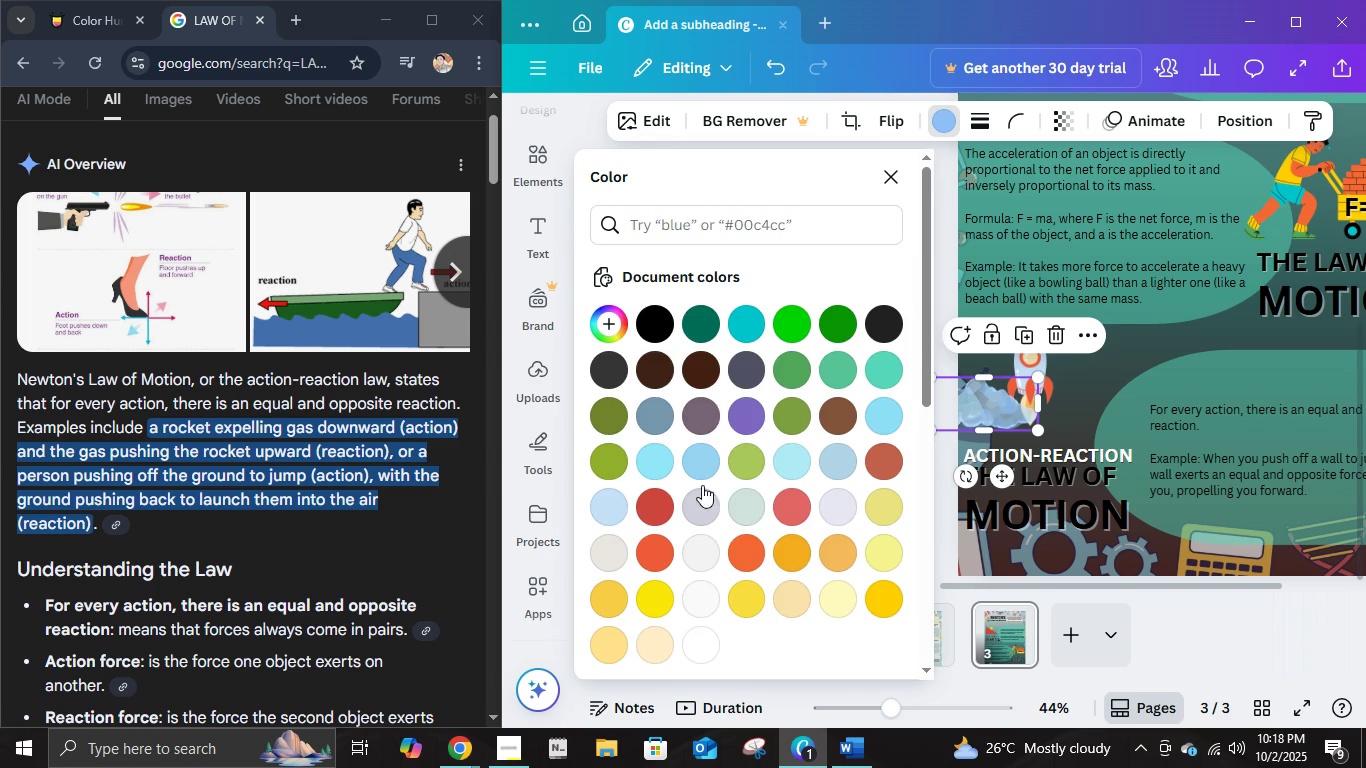 
scroll: coordinate [708, 519], scroll_direction: down, amount: 8.0
 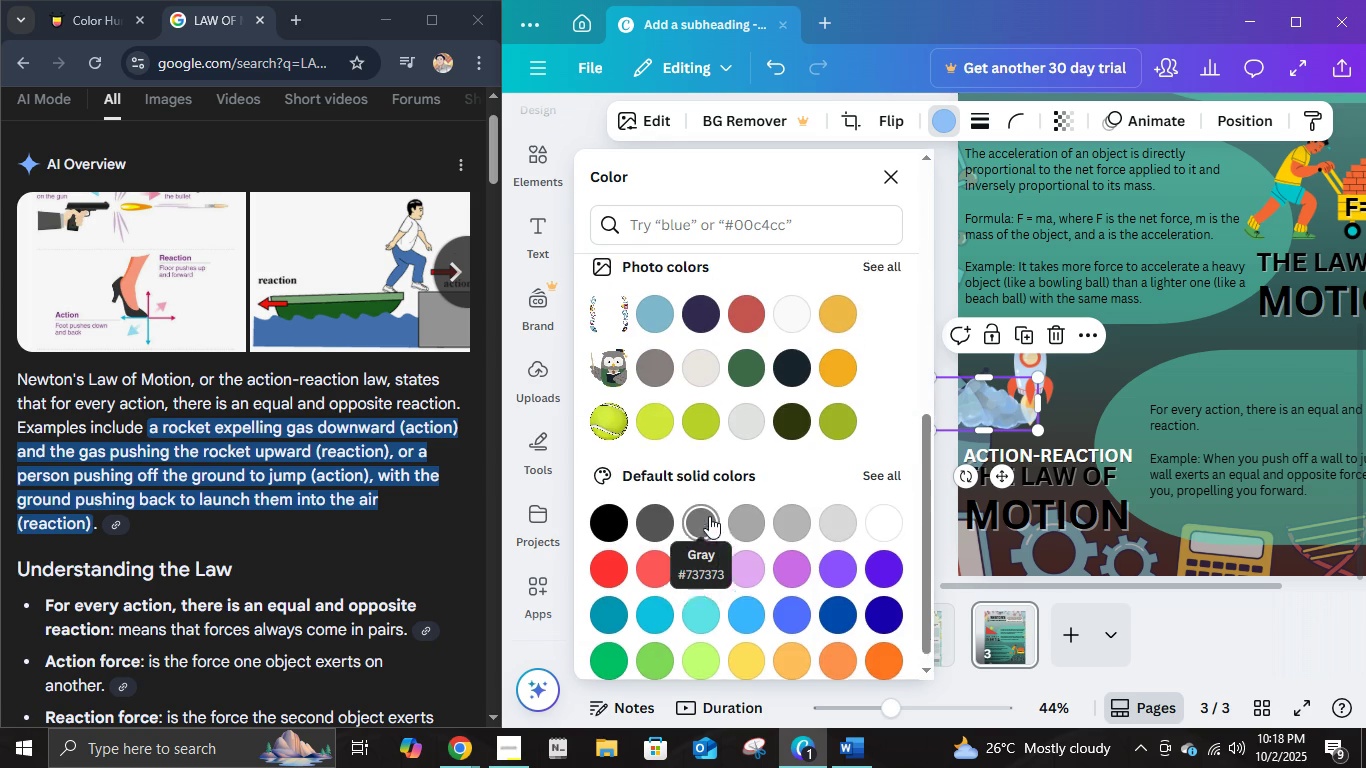 
scroll: coordinate [766, 351], scroll_direction: up, amount: 5.0
 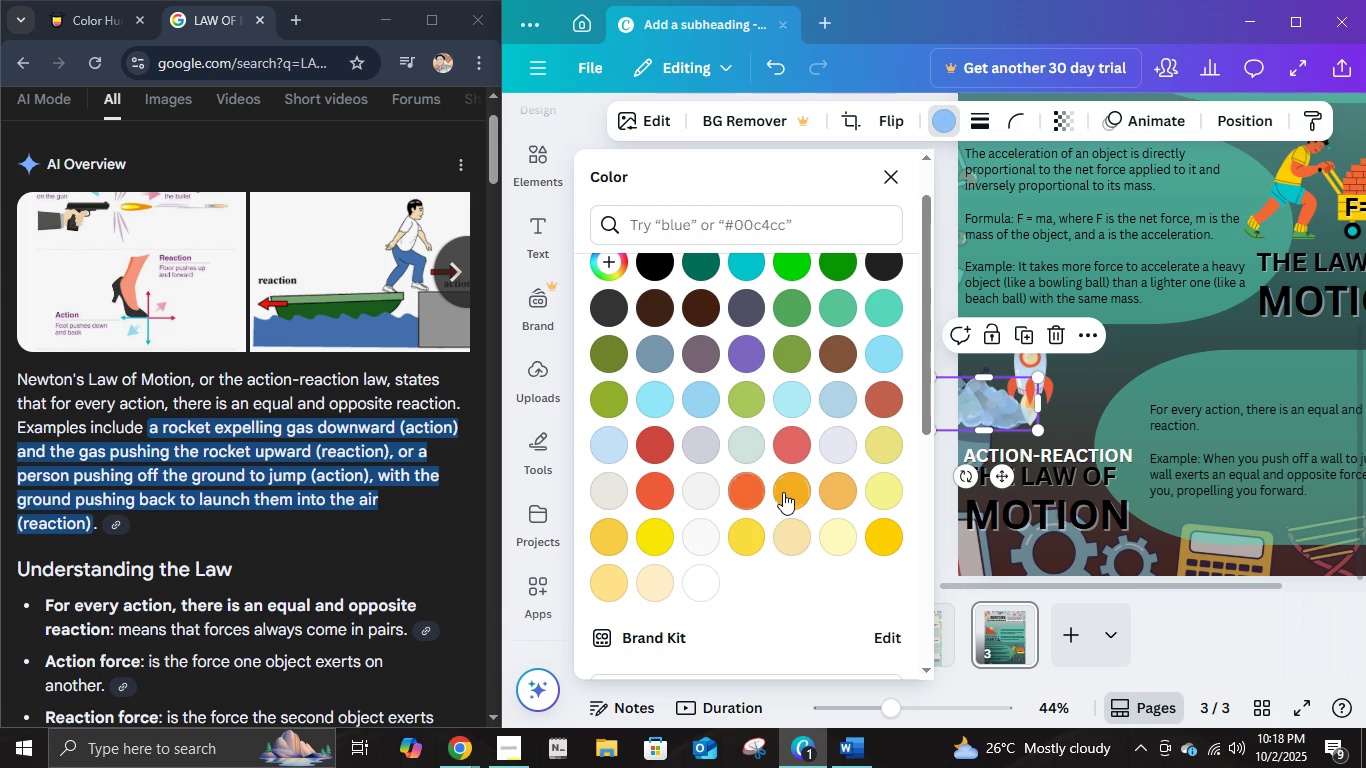 
left_click([784, 492])
 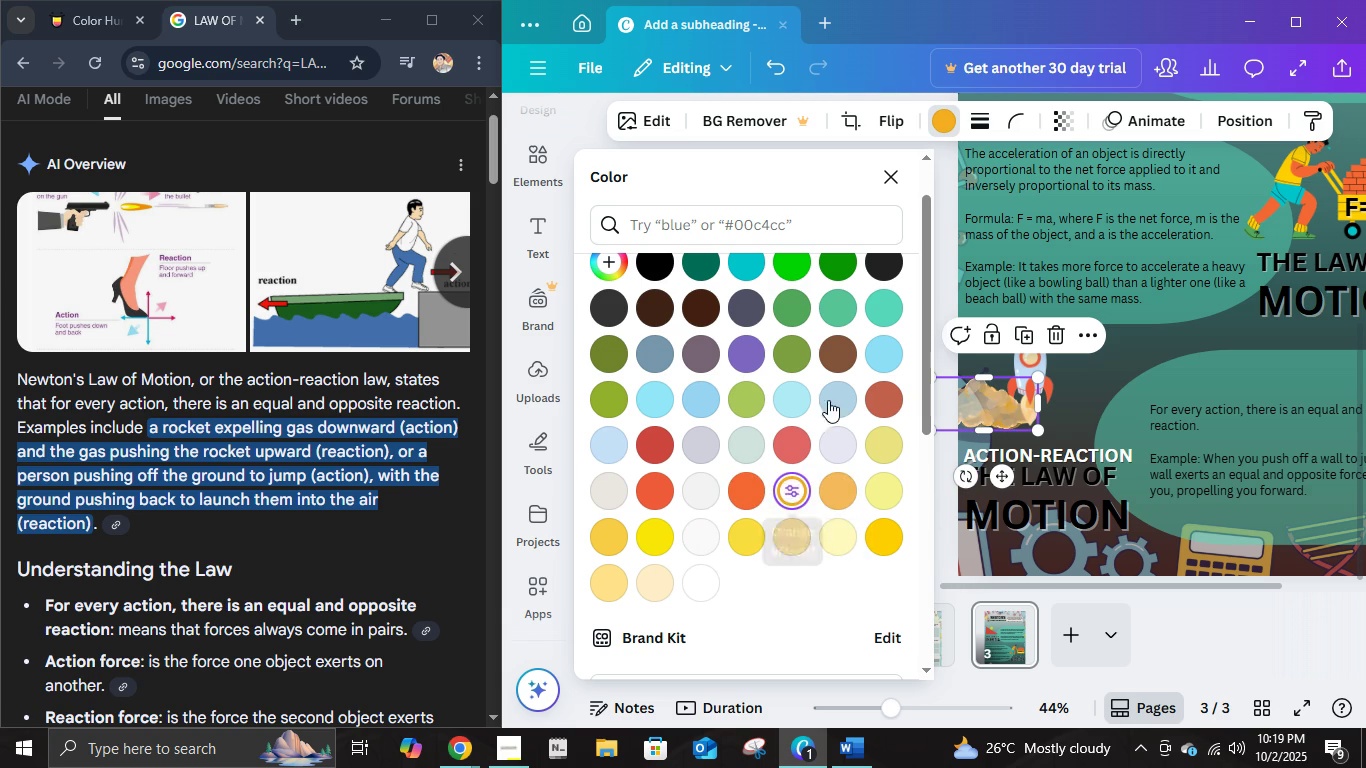 
left_click([891, 178])